 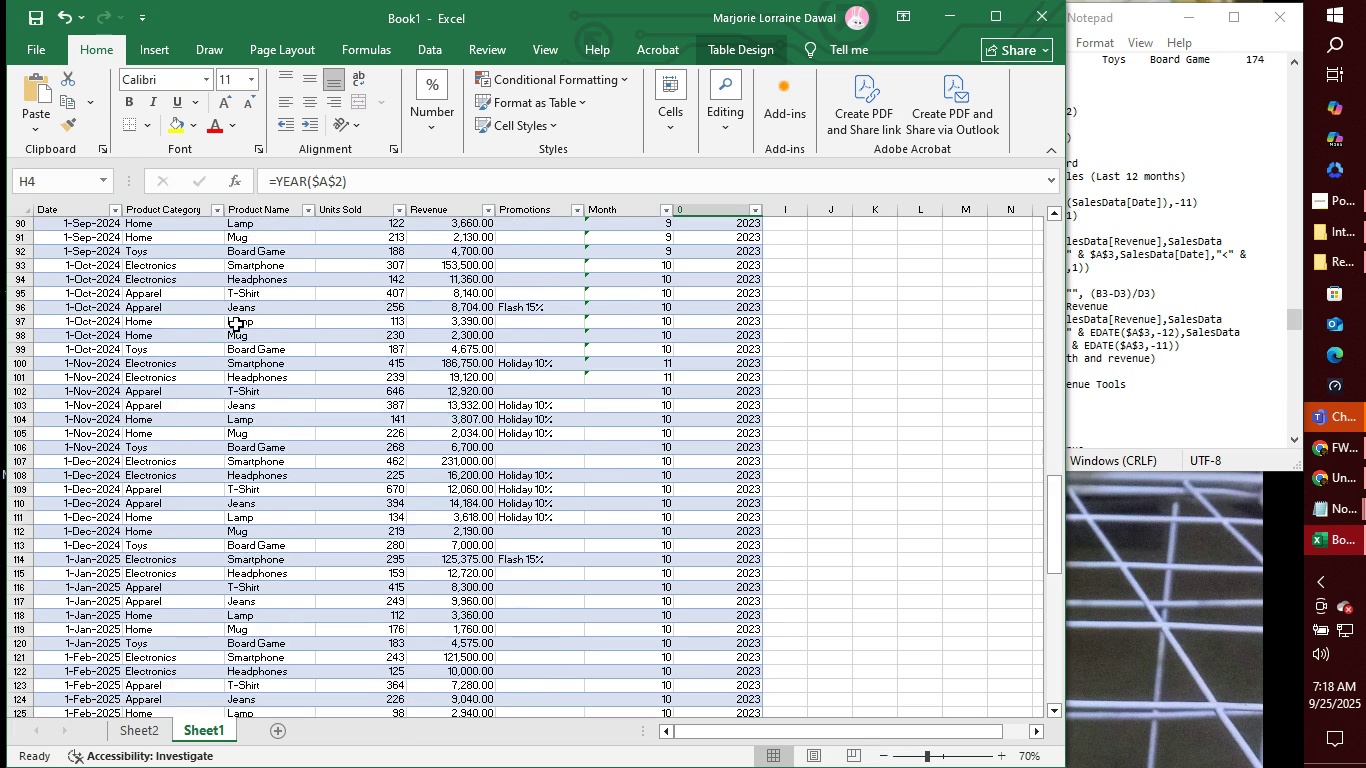 
scroll: coordinate [242, 365], scroll_direction: down, amount: 3.0
 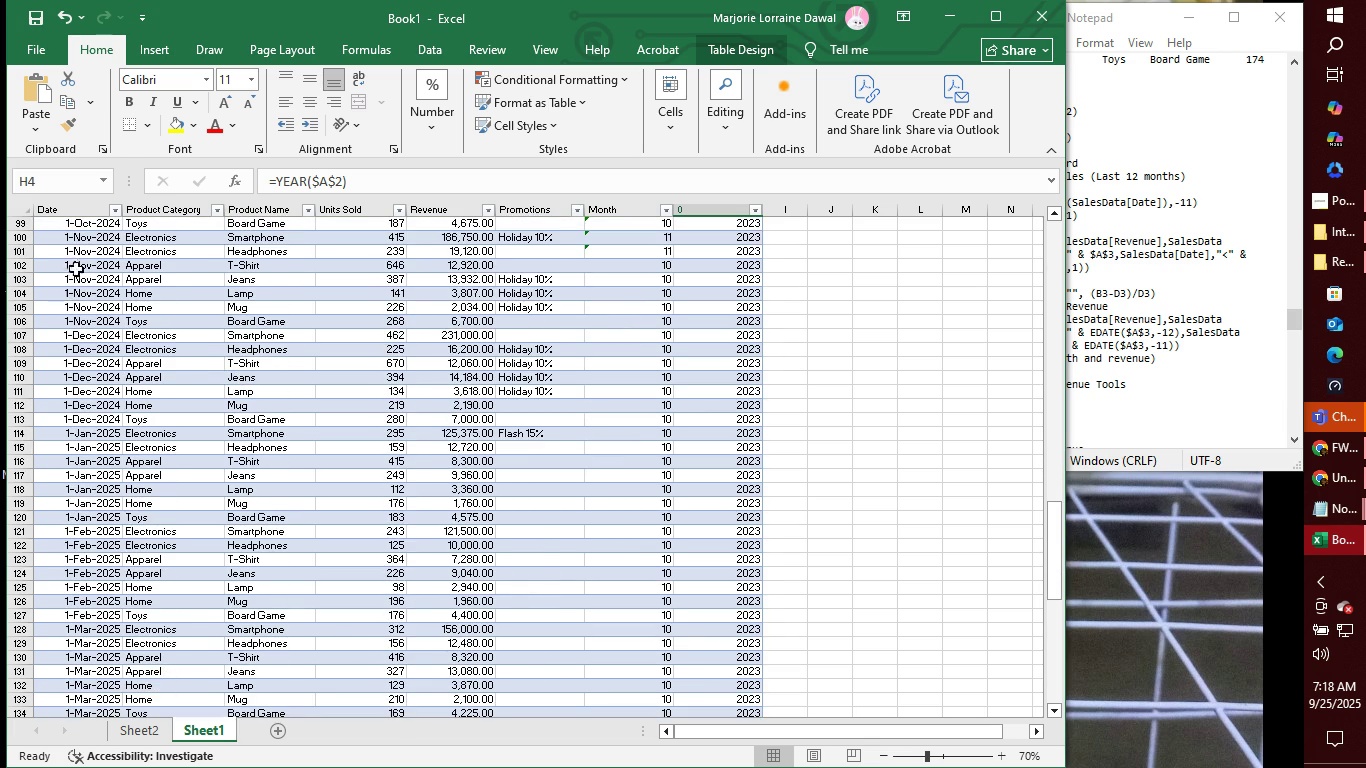 
left_click([161, 259])
 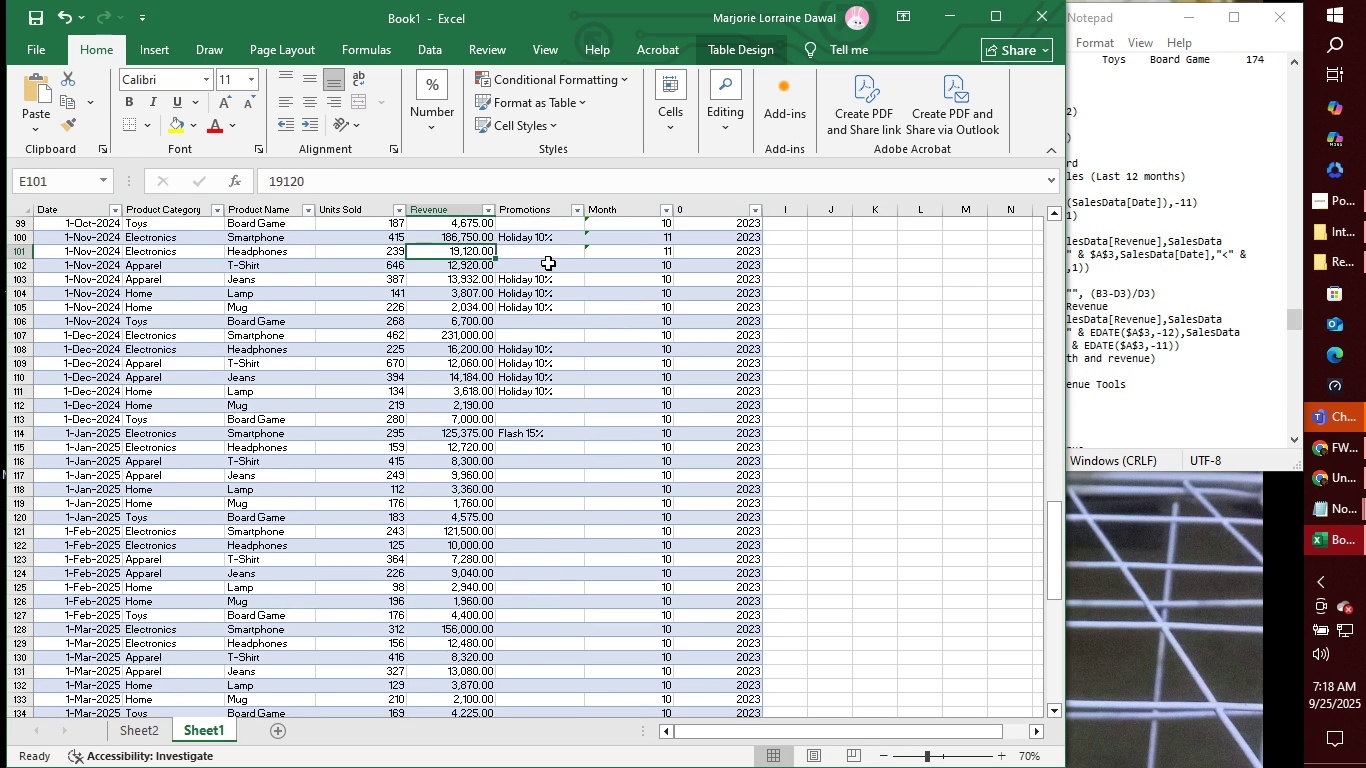 
double_click([548, 263])
 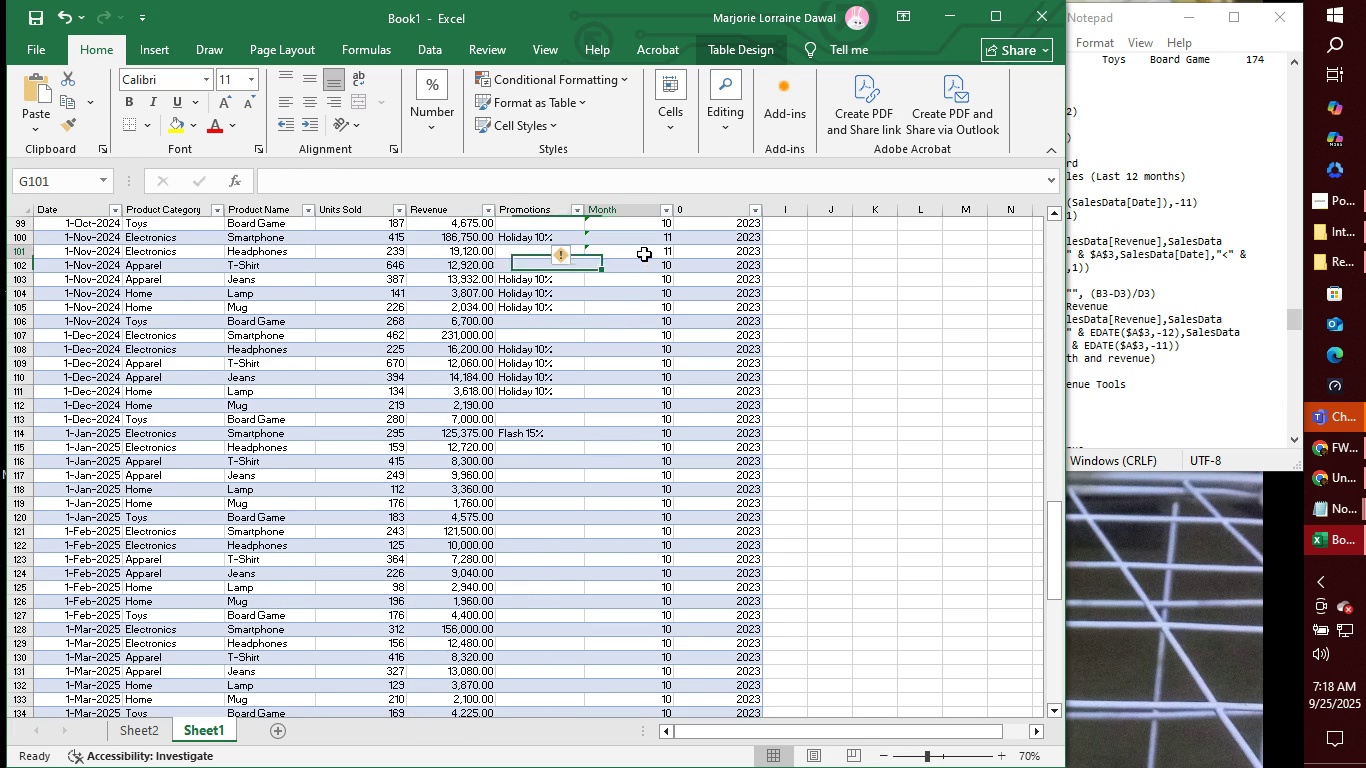 
left_click([644, 254])